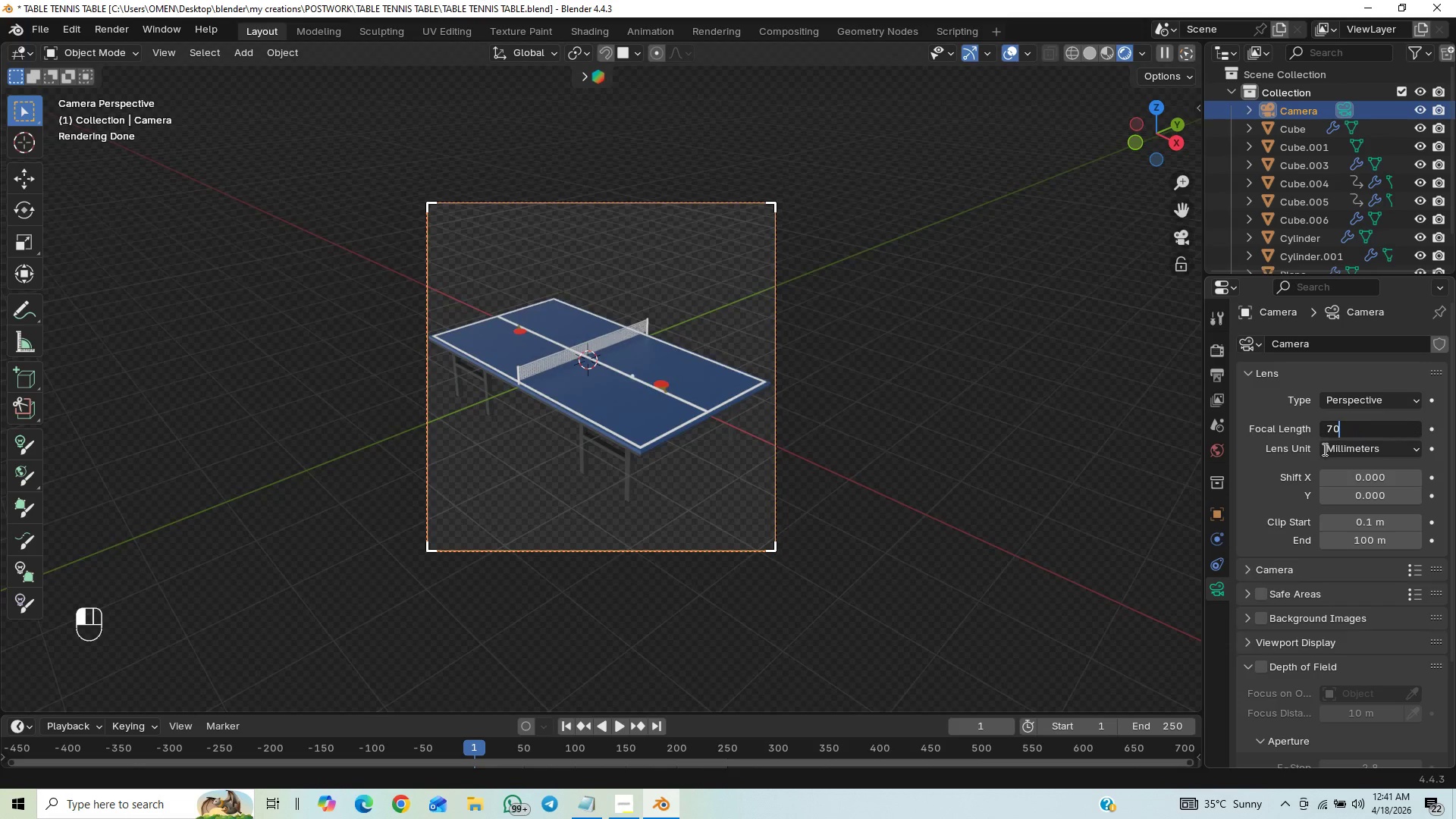 
key(Enter)
 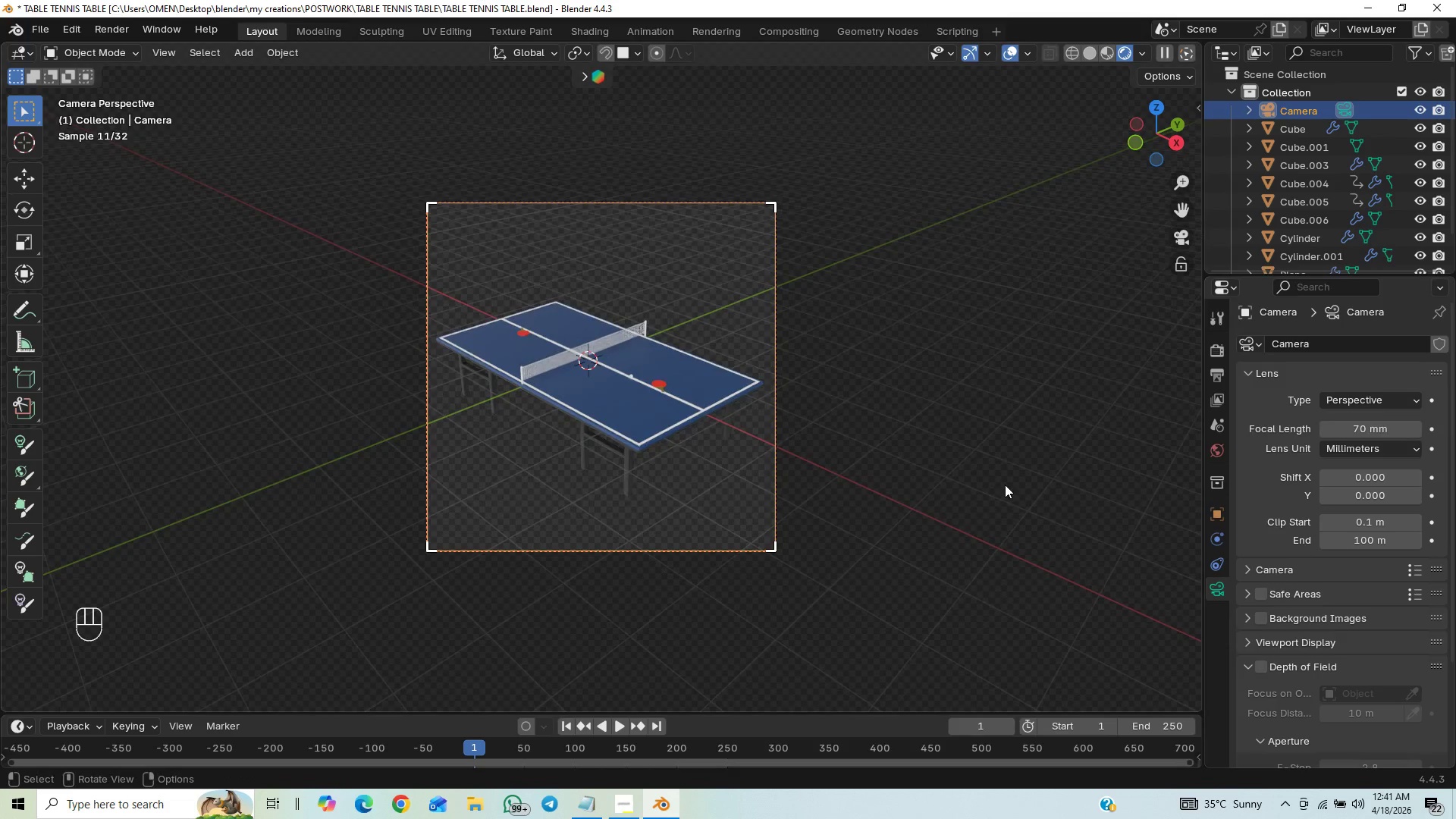 
key(Control+S)
 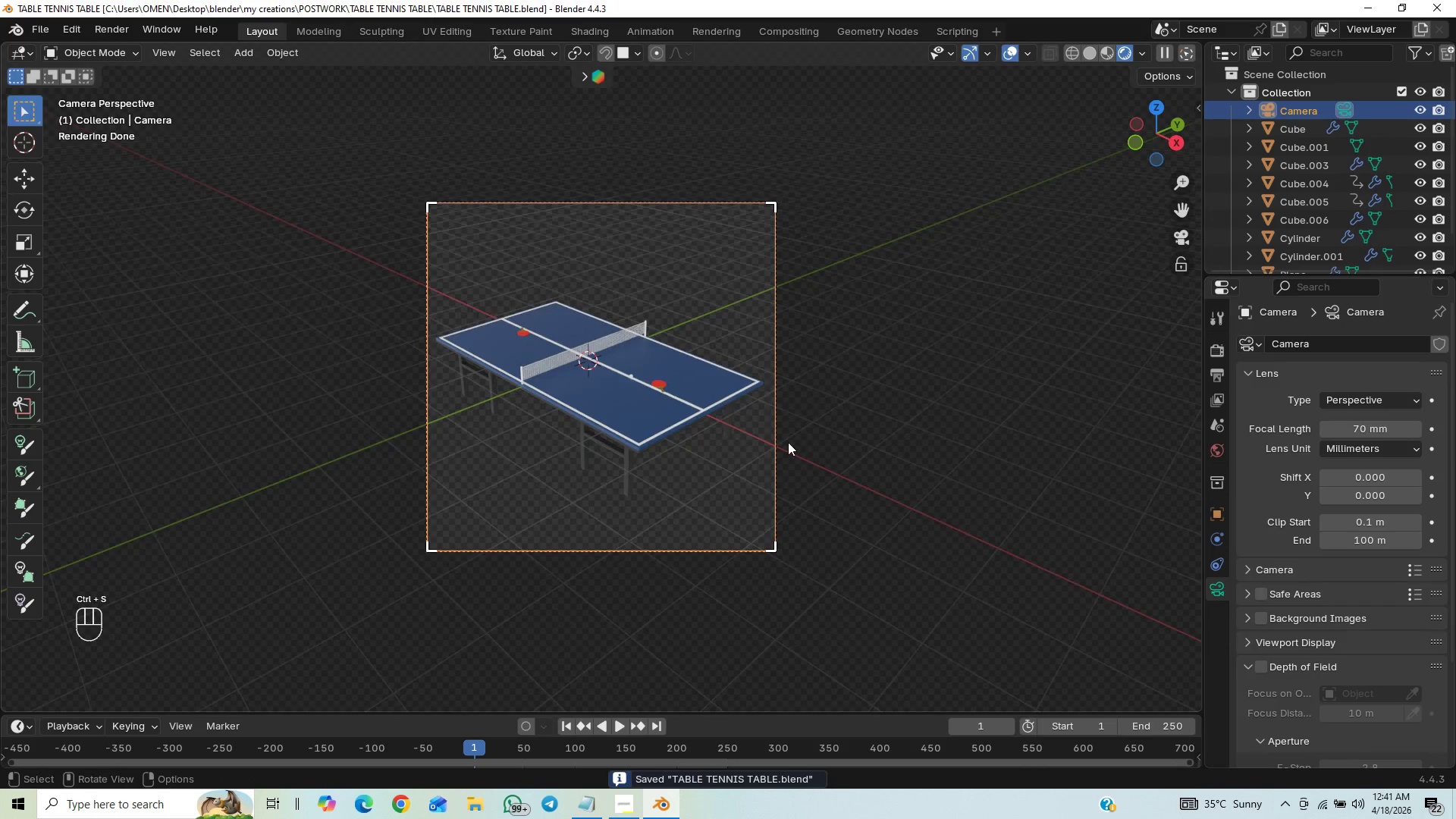 
scroll: coordinate [789, 504], scroll_direction: up, amount: 17.0
 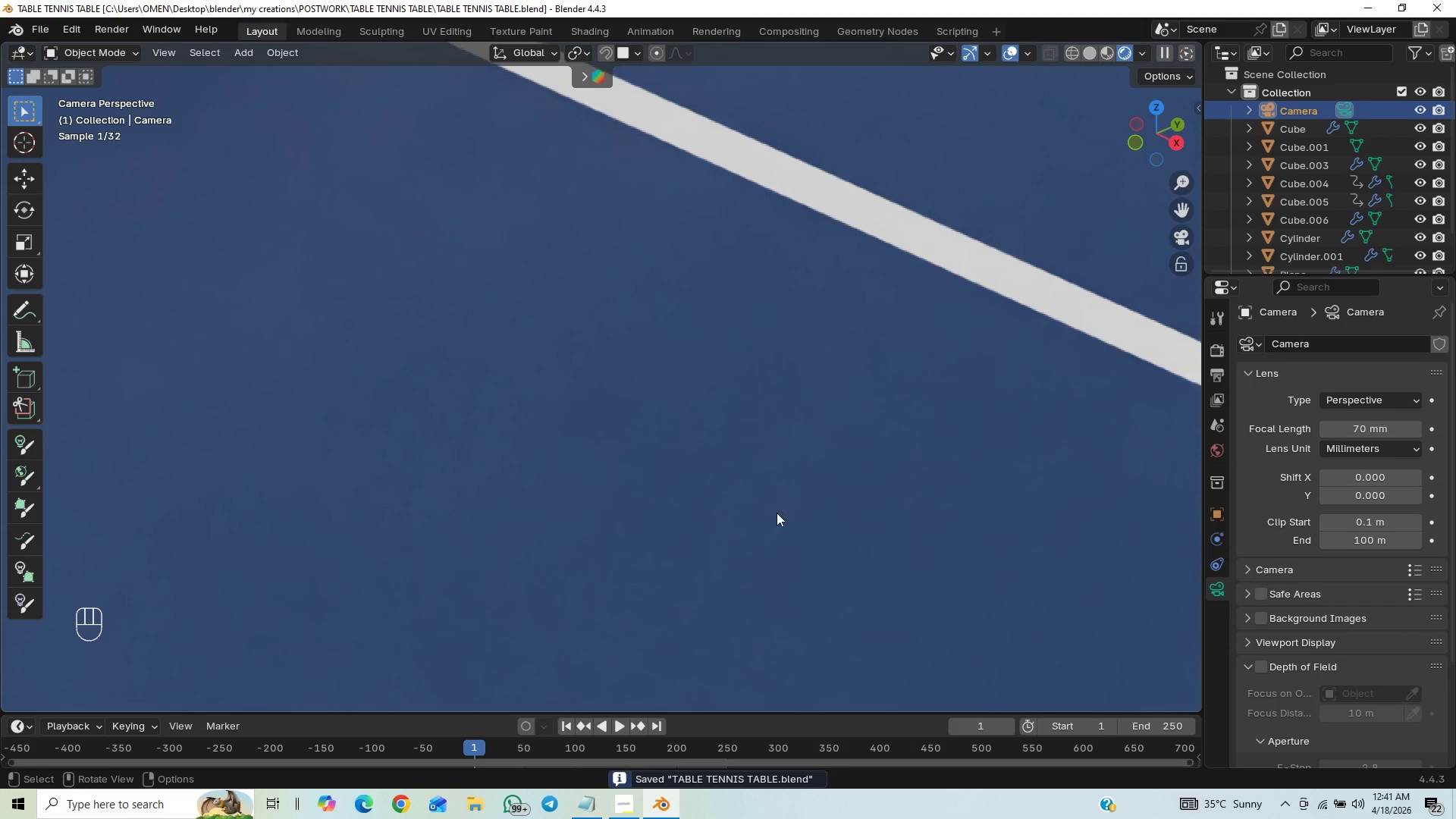 
scroll: coordinate [765, 535], scroll_direction: down, amount: 10.0
 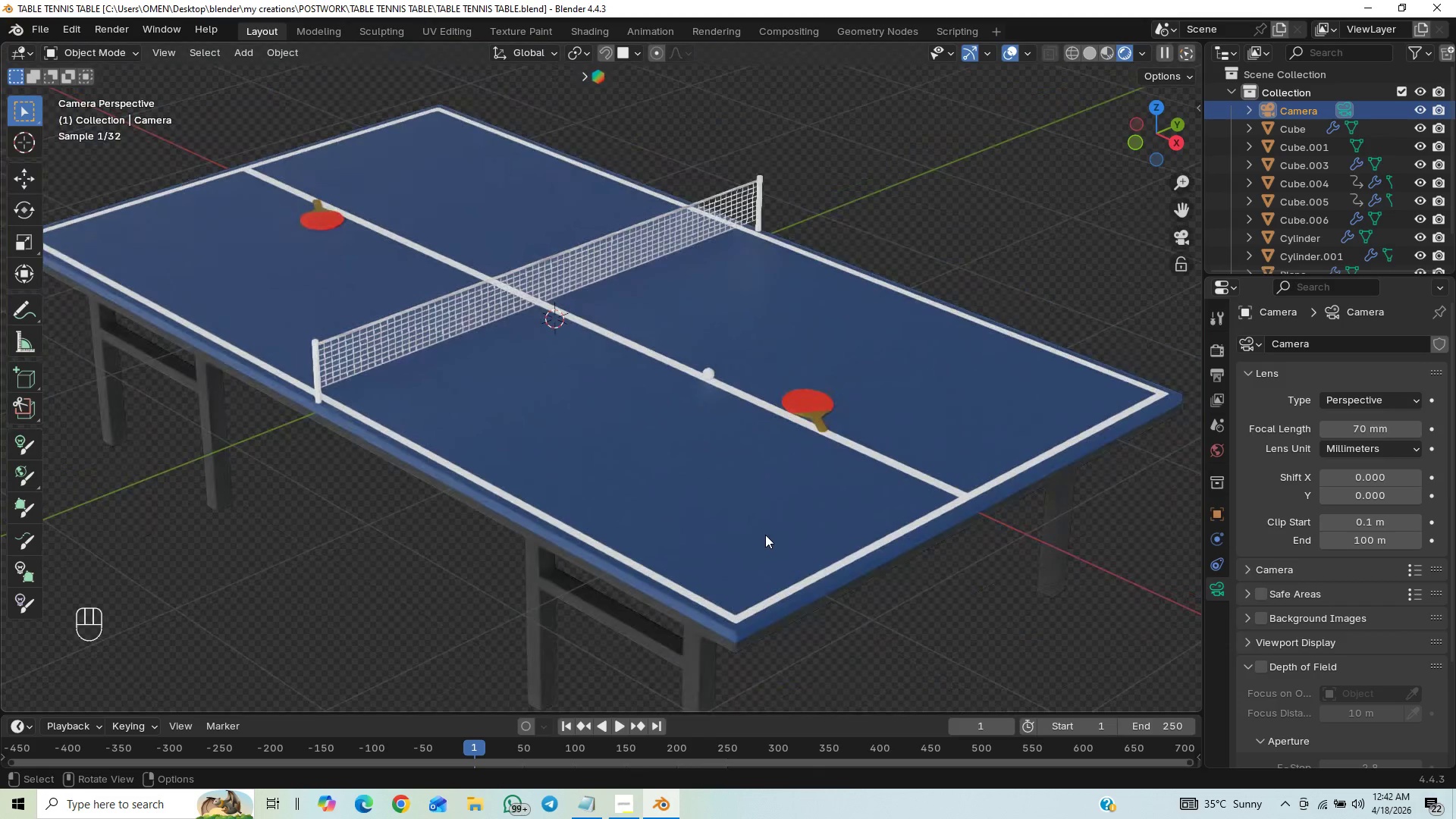 
key(Control+S)
 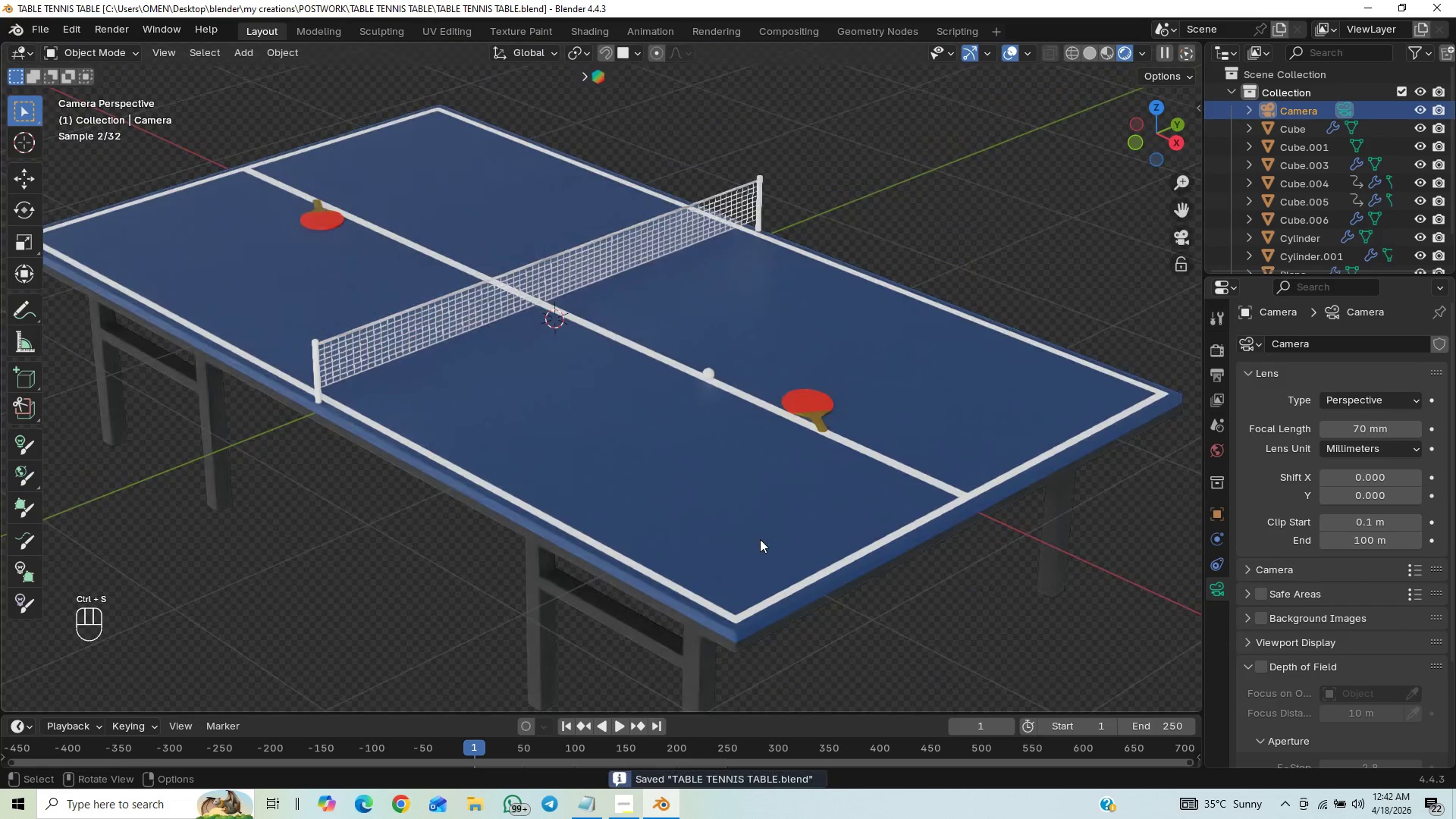 
scroll: coordinate [759, 548], scroll_direction: down, amount: 3.0
 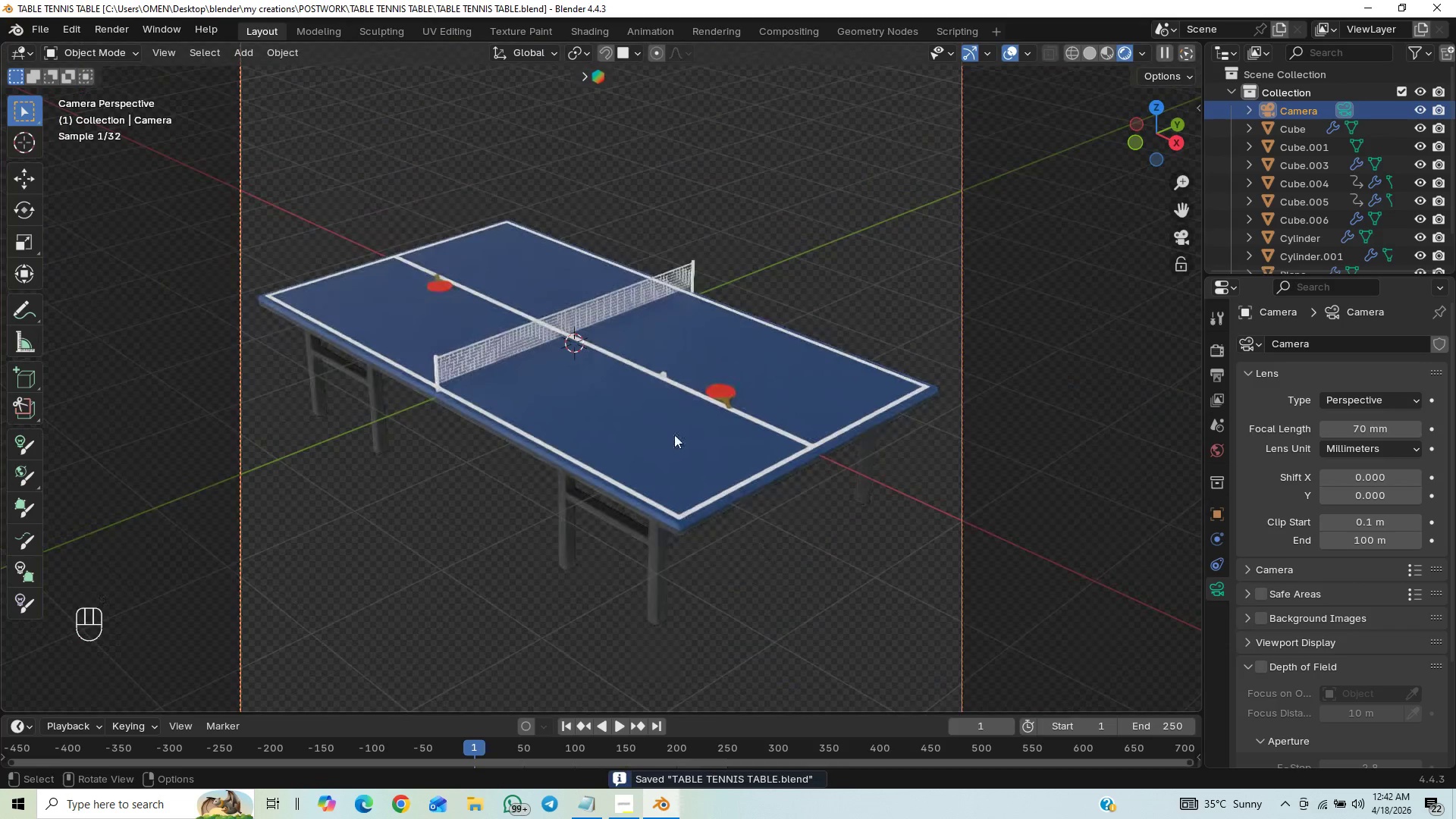 
left_click([674, 435])
 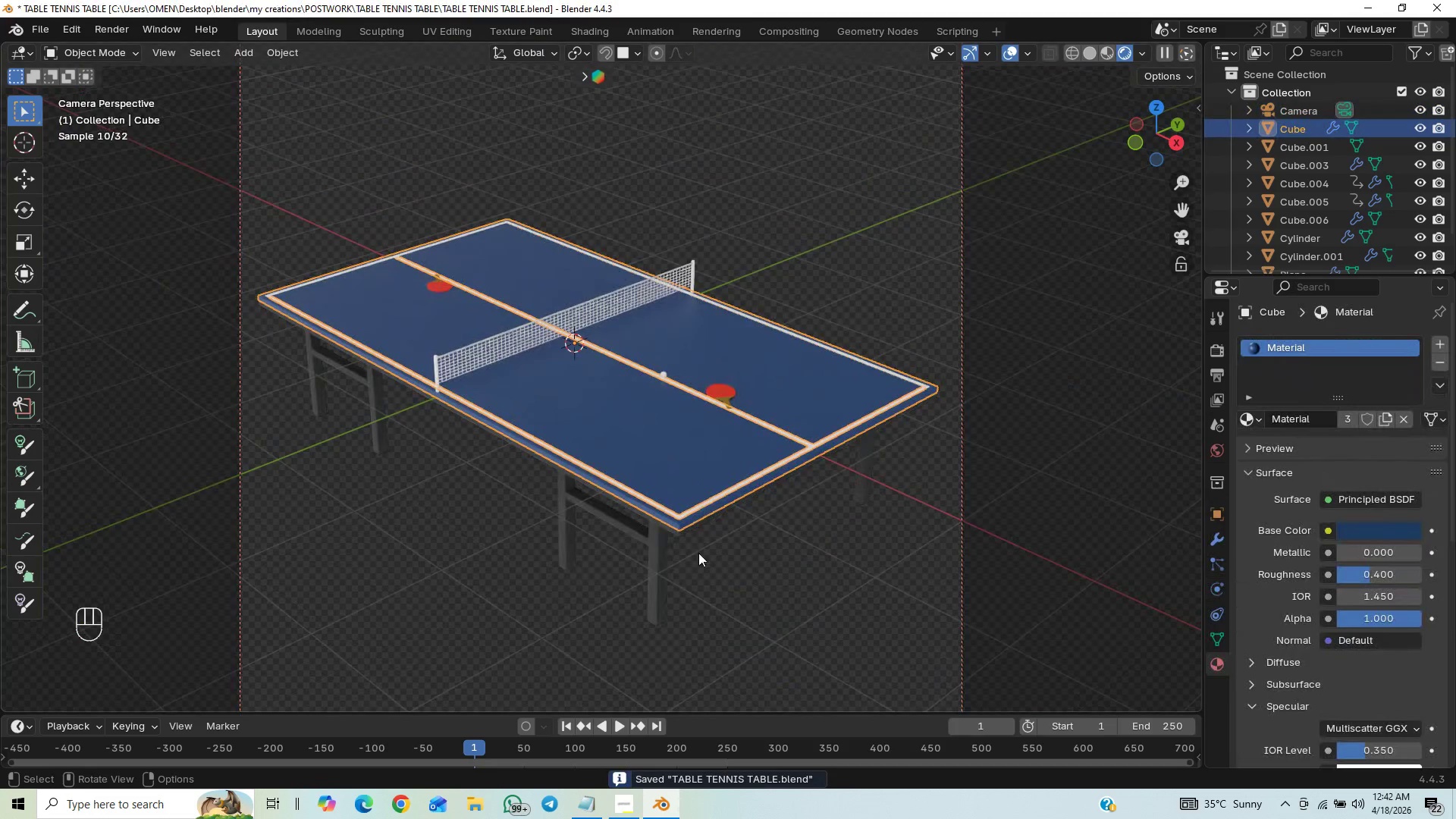 
key(Shift+A)
 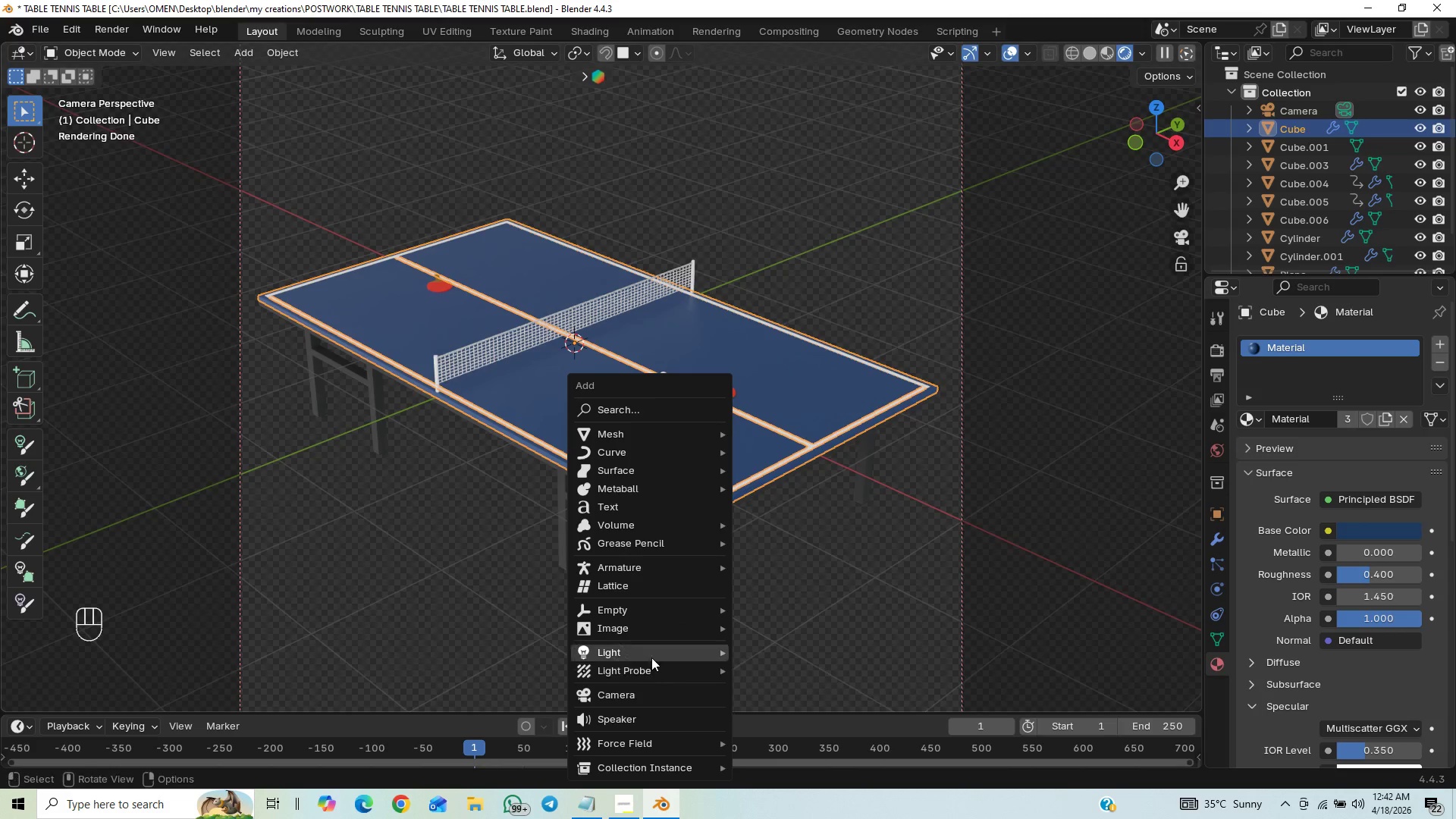 
wait(7.33)
 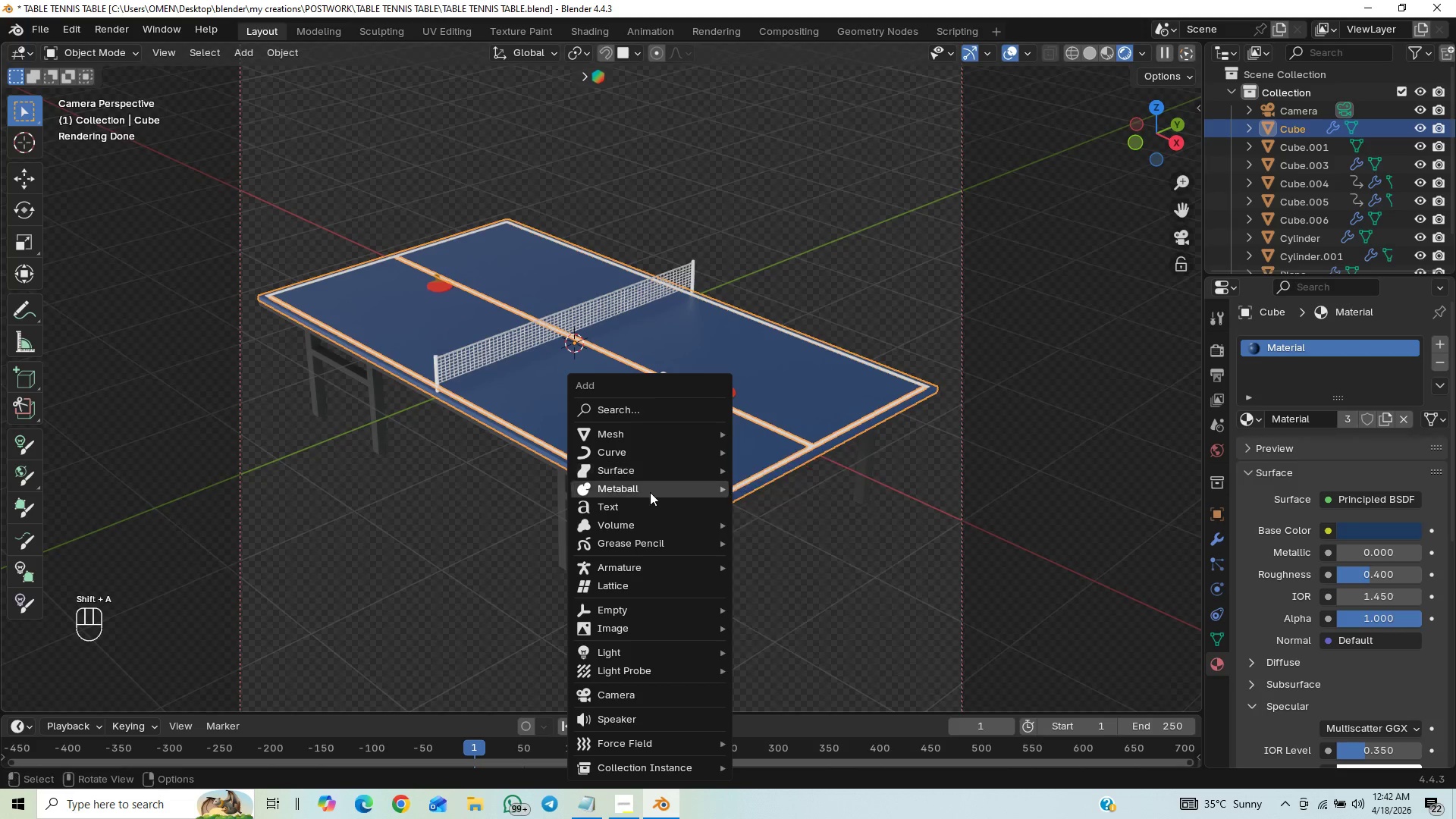 
left_click([753, 726])
 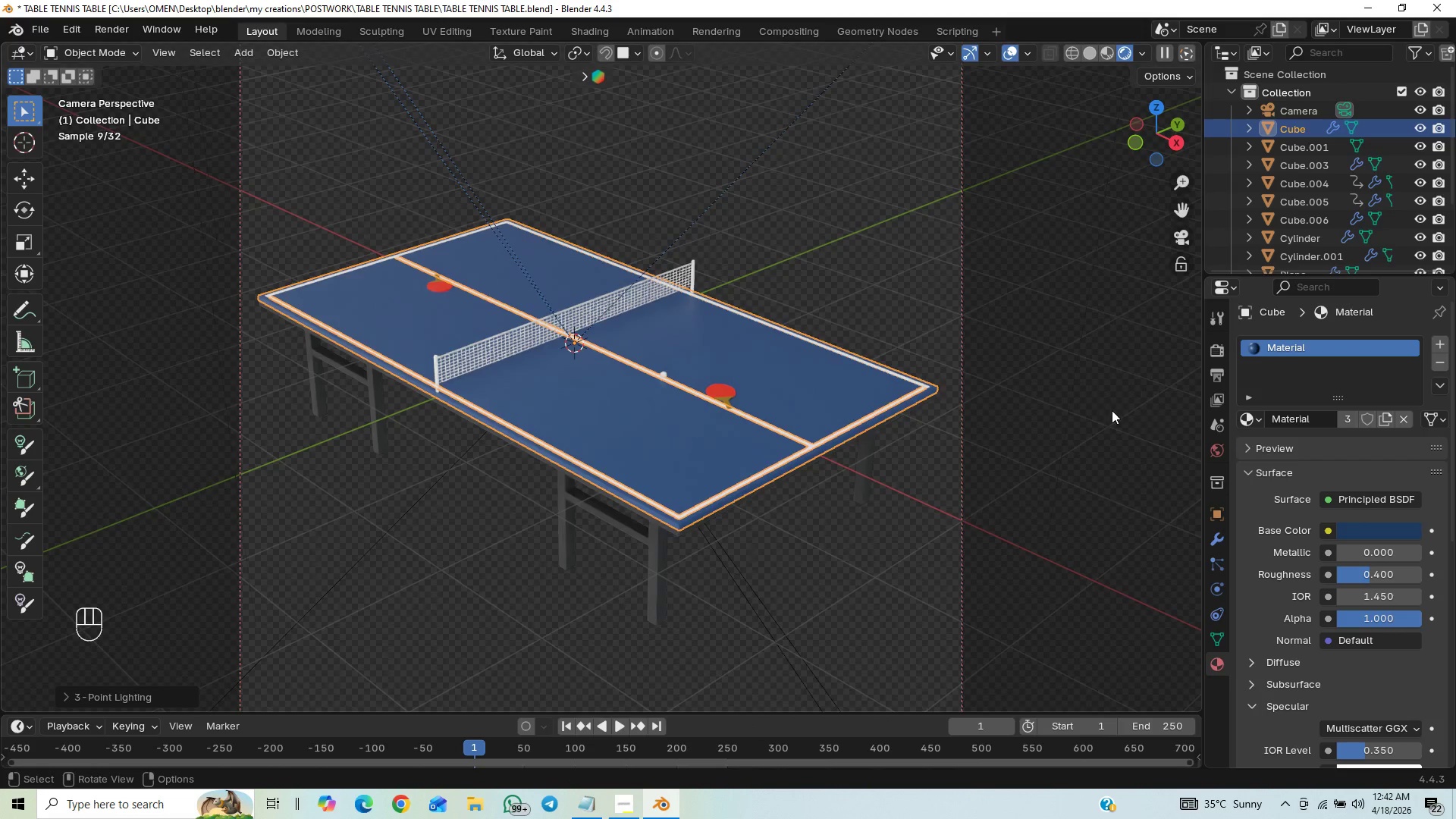 
type(gz)
 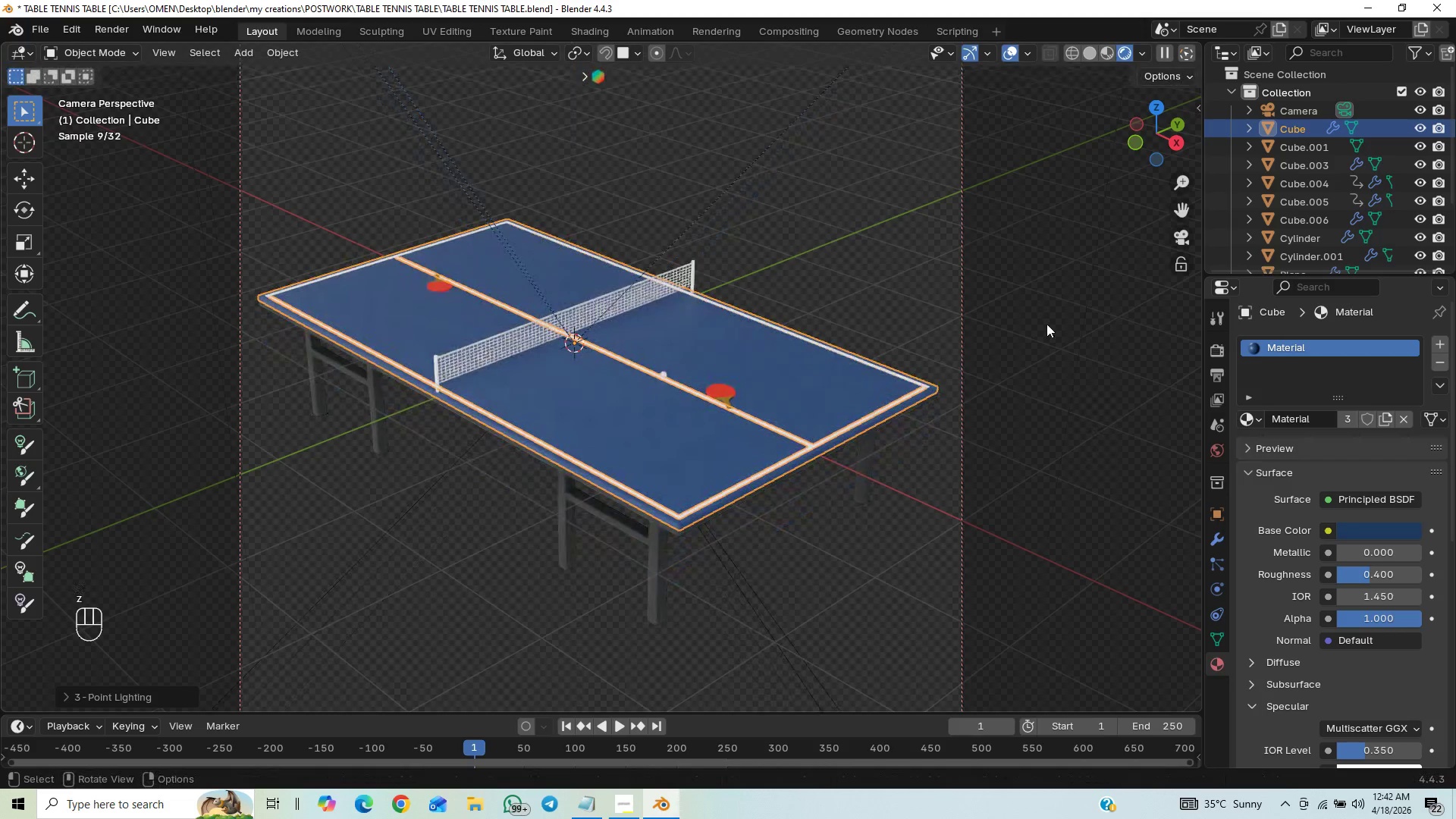 
scroll: coordinate [1309, 202], scroll_direction: down, amount: 13.0
 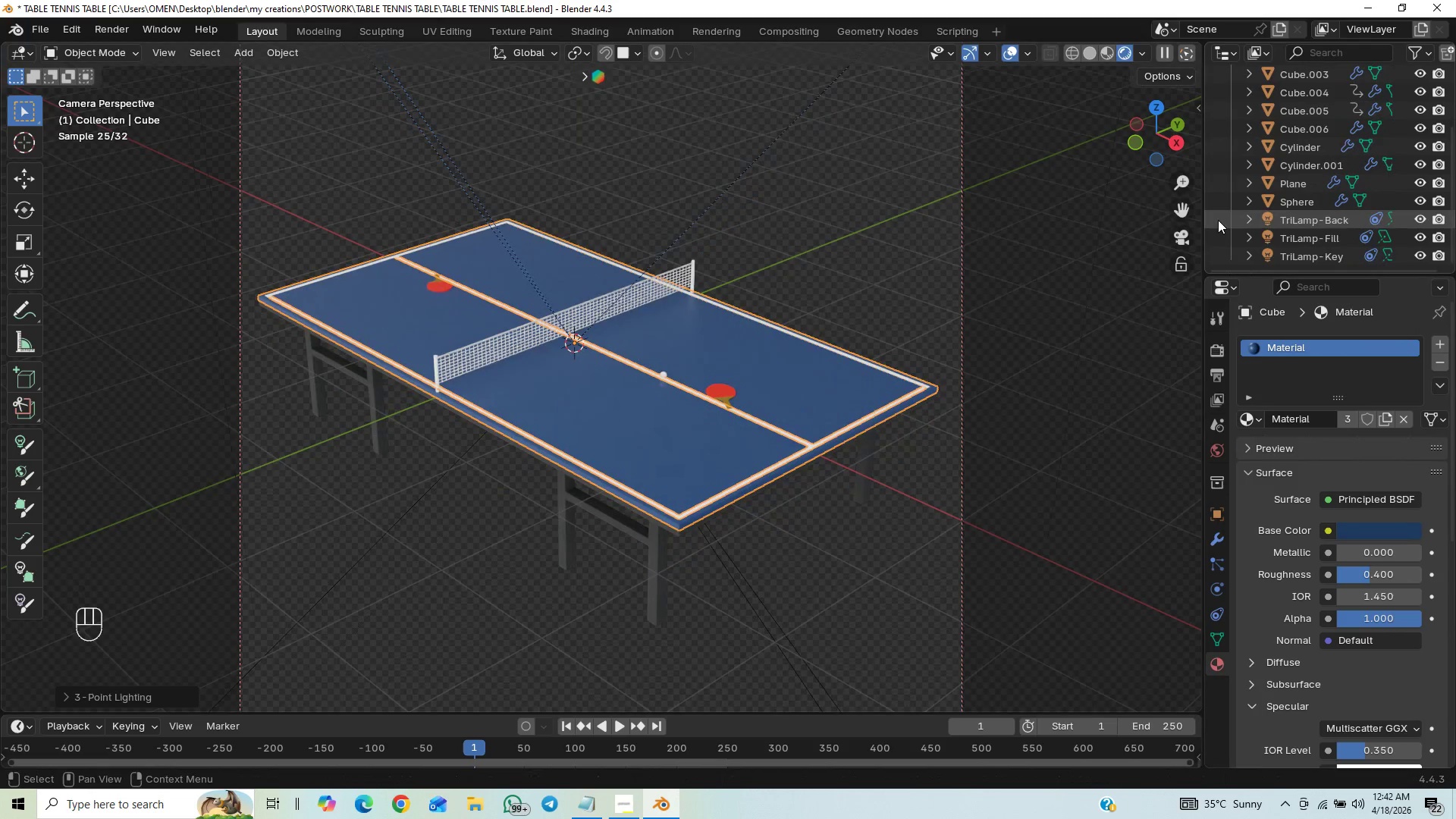 
left_click_drag(start_coordinate=[1218, 221], to_coordinate=[1272, 259])
 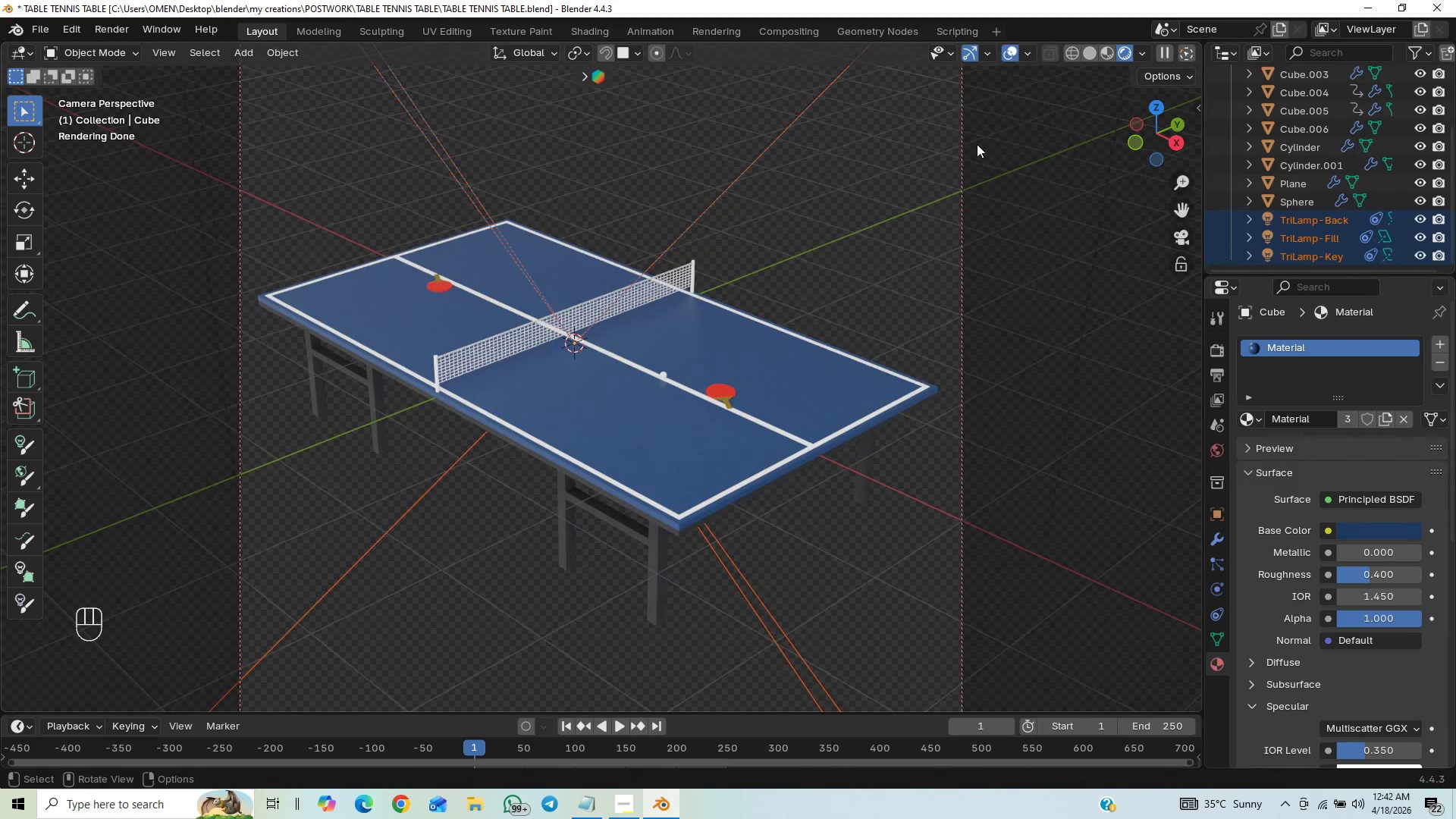 
type(gz)
 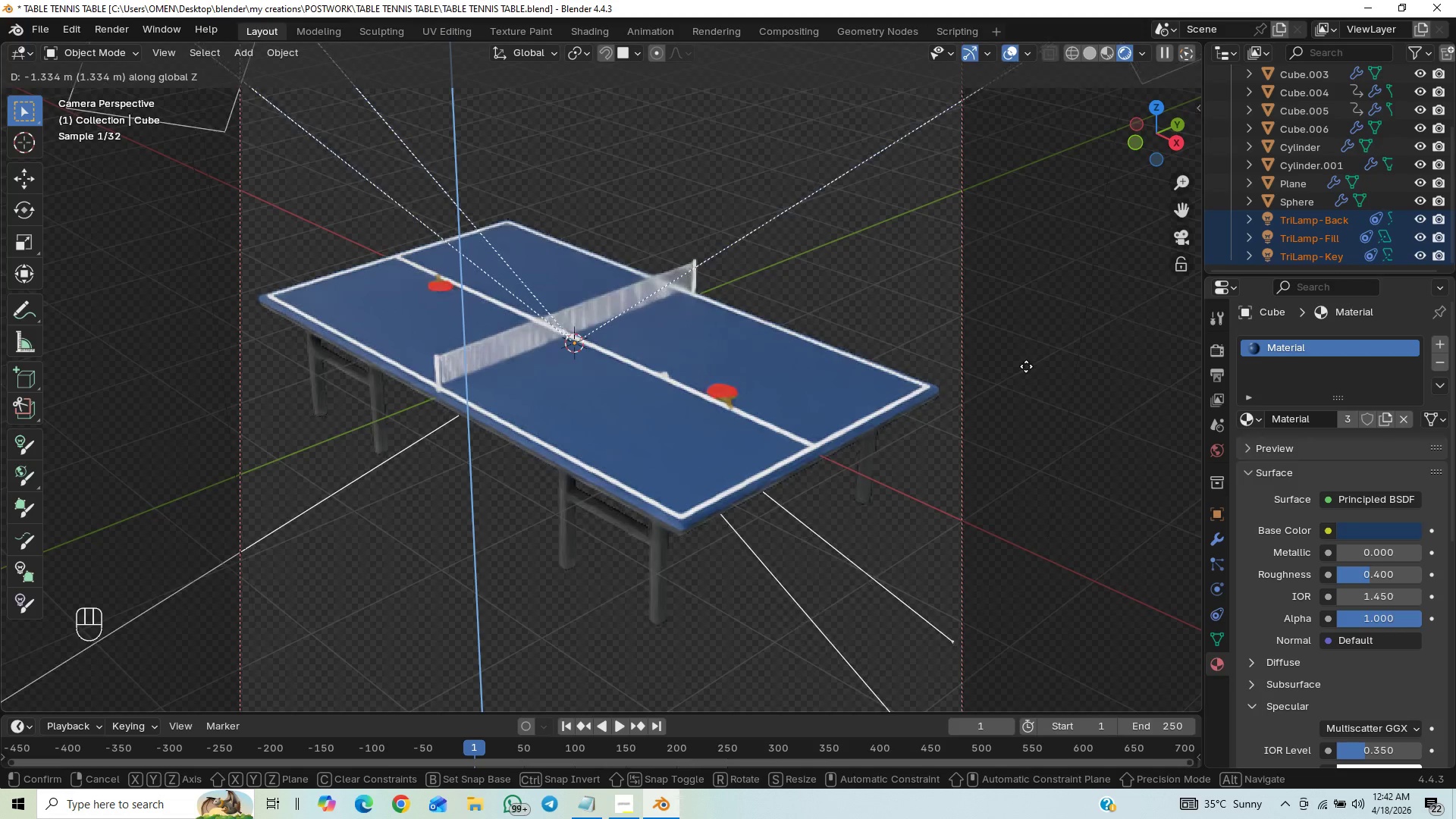 
wait(8.7)
 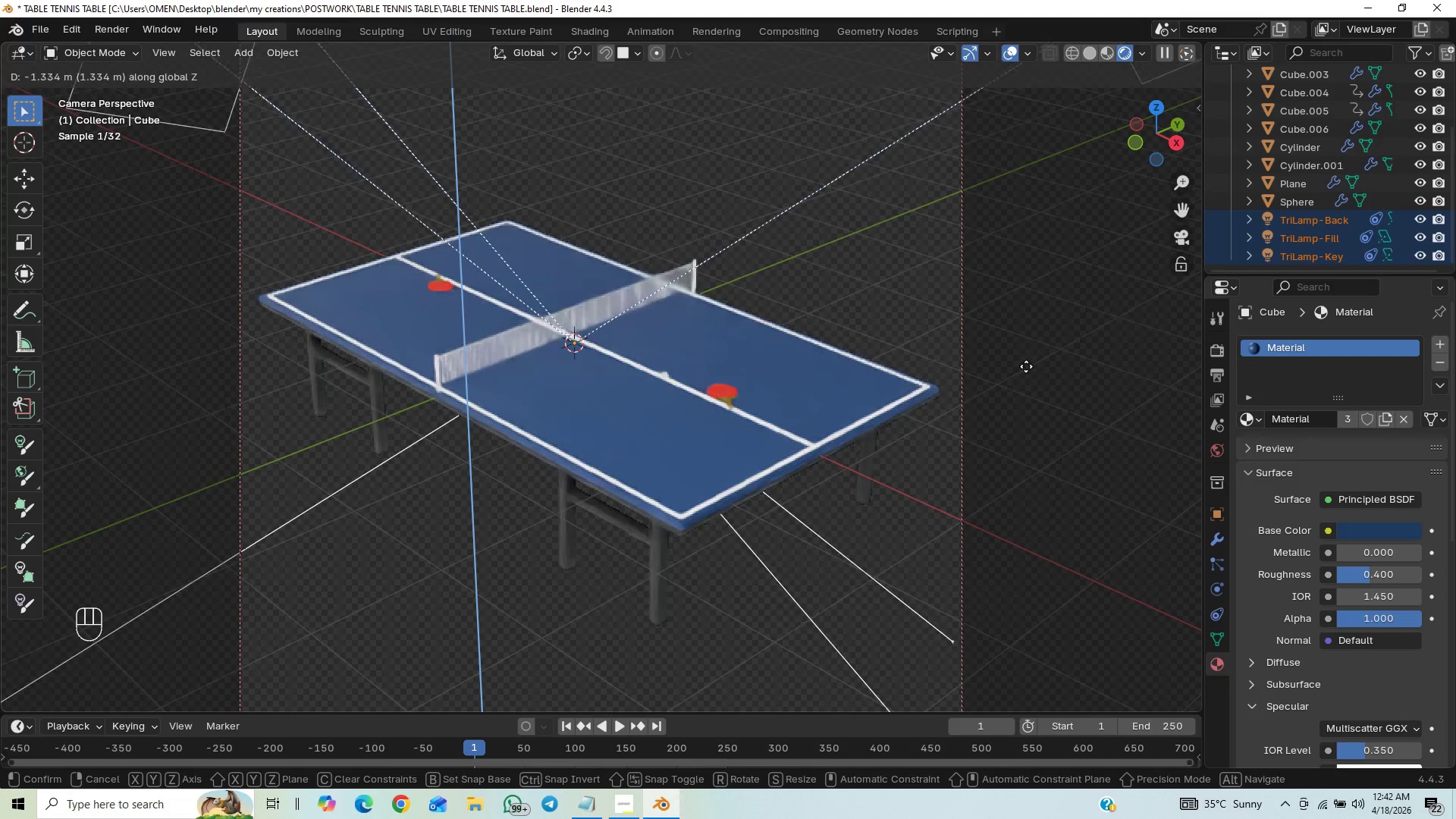 
left_click([1000, 403])
 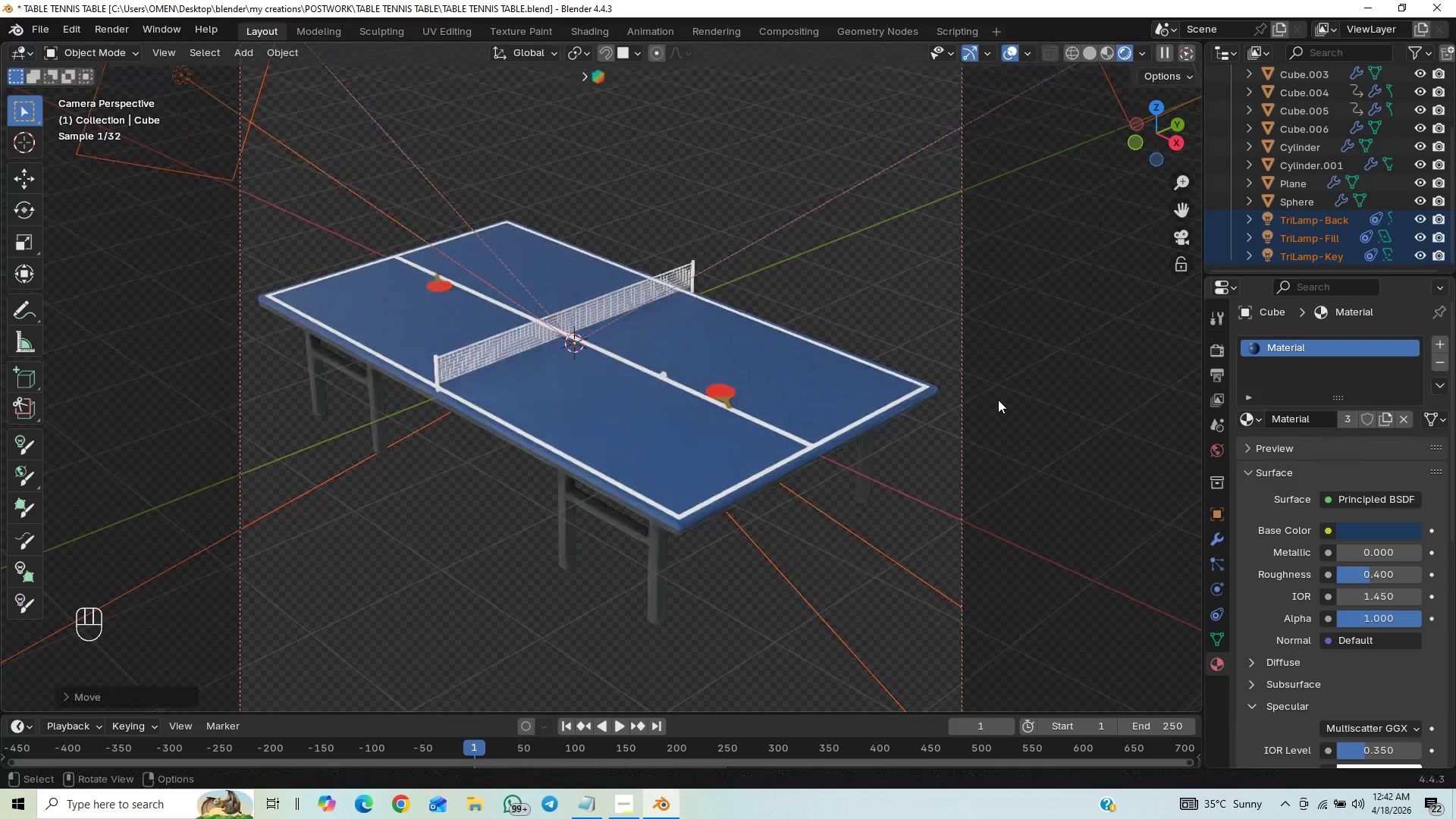 
scroll: coordinate [998, 400], scroll_direction: down, amount: 1.0
 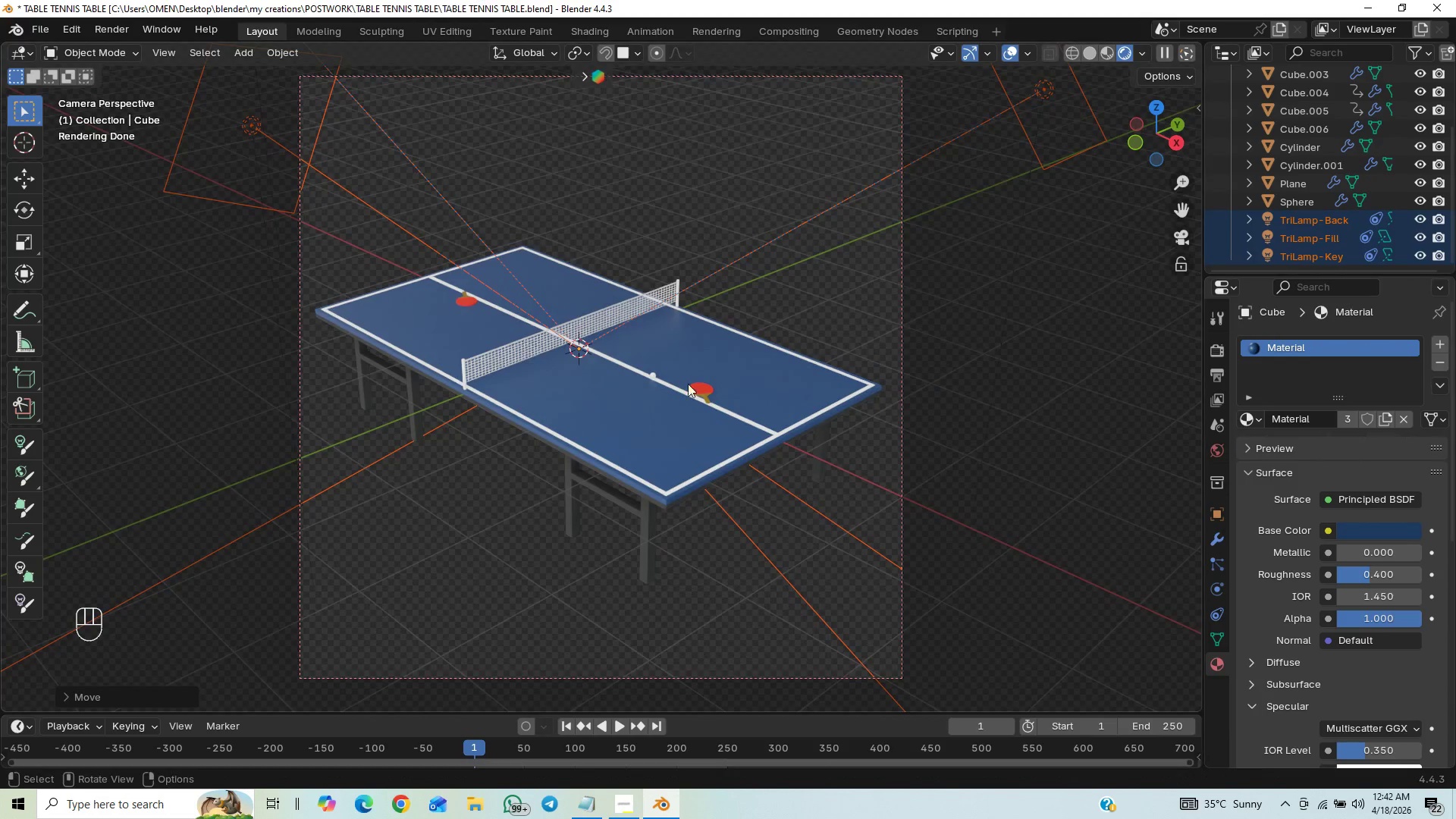 
wait(5.67)
 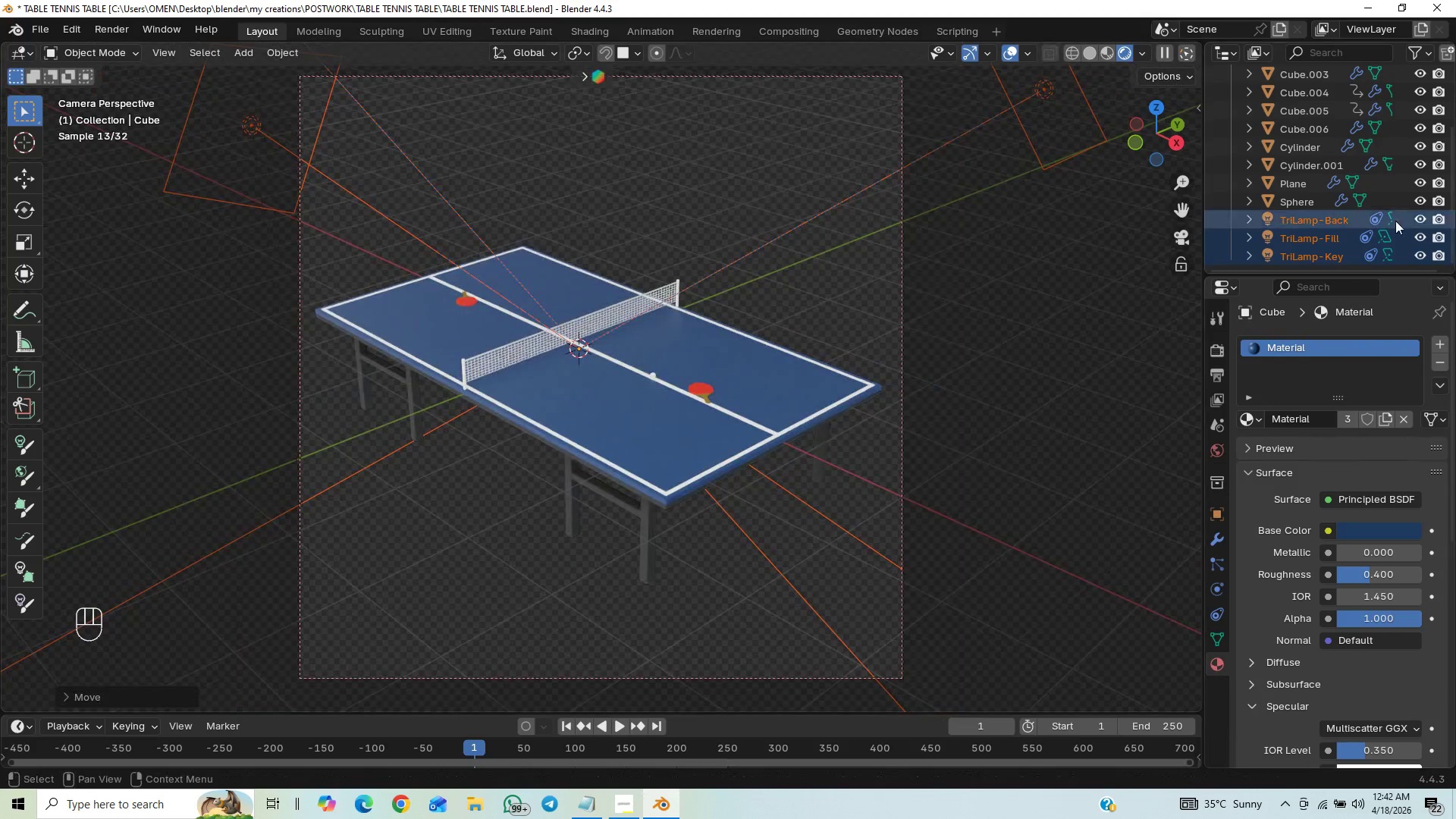 
left_click([1291, 263])
 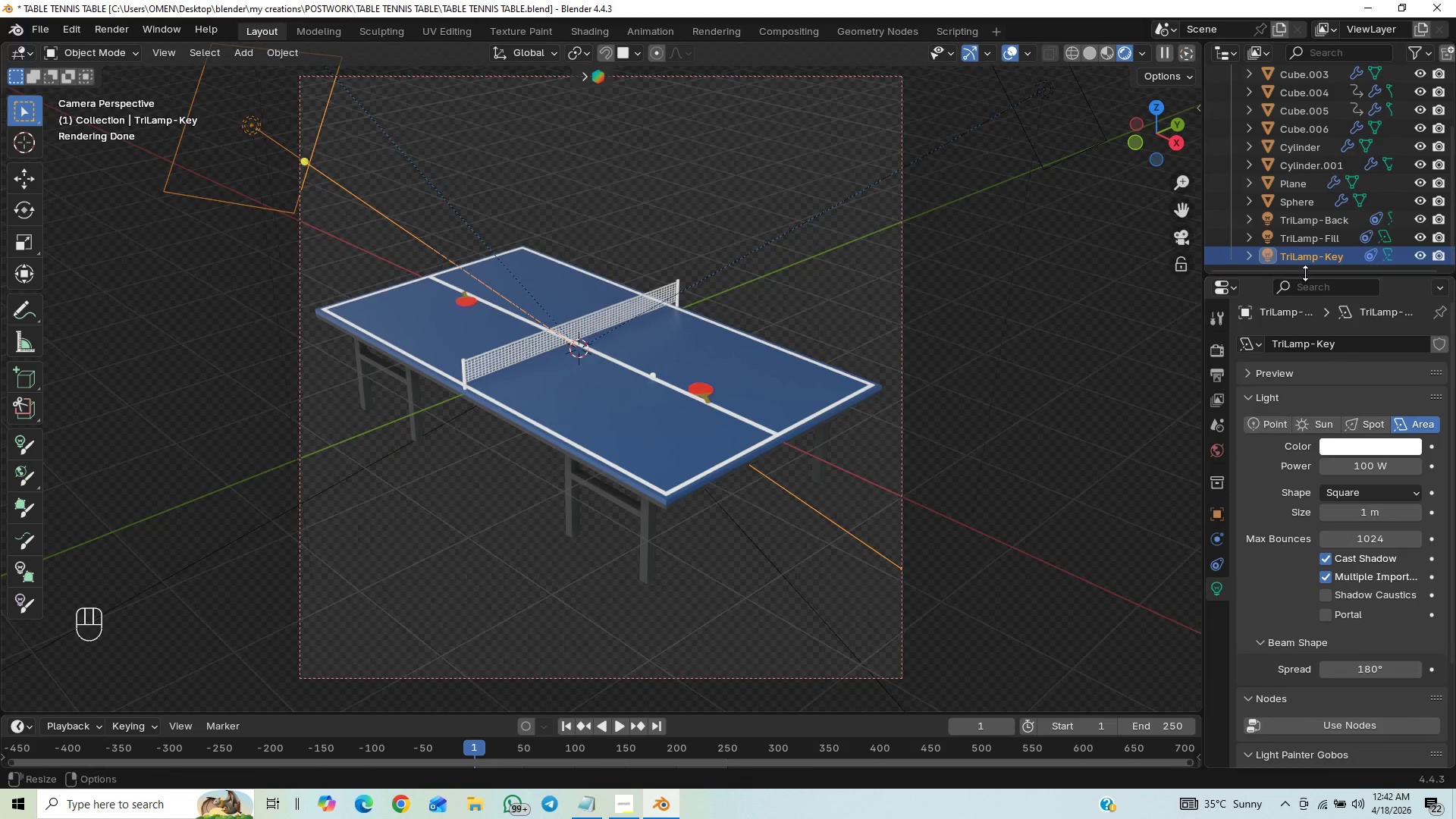 
left_click([1294, 238])
 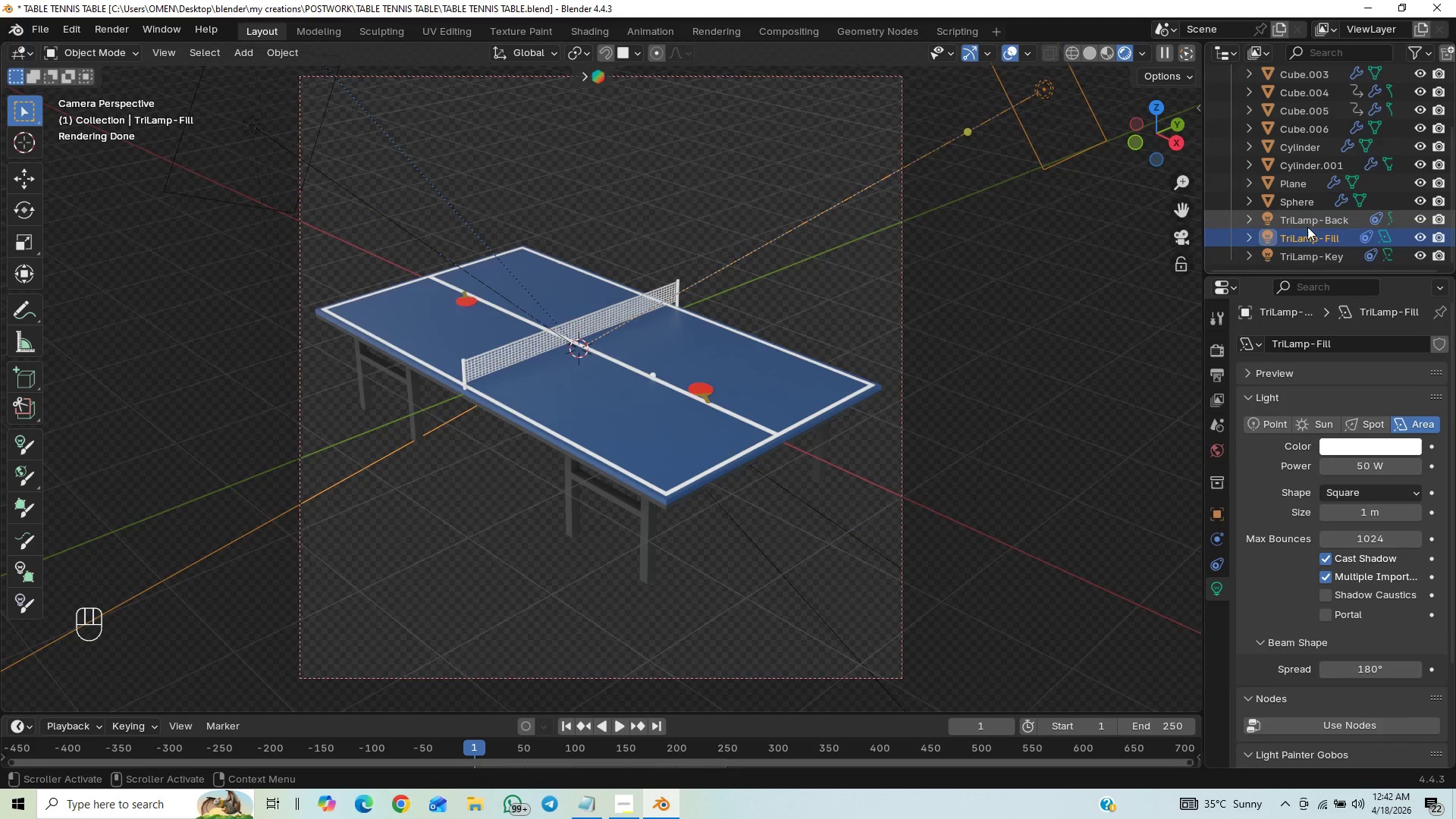 
left_click([1307, 224])
 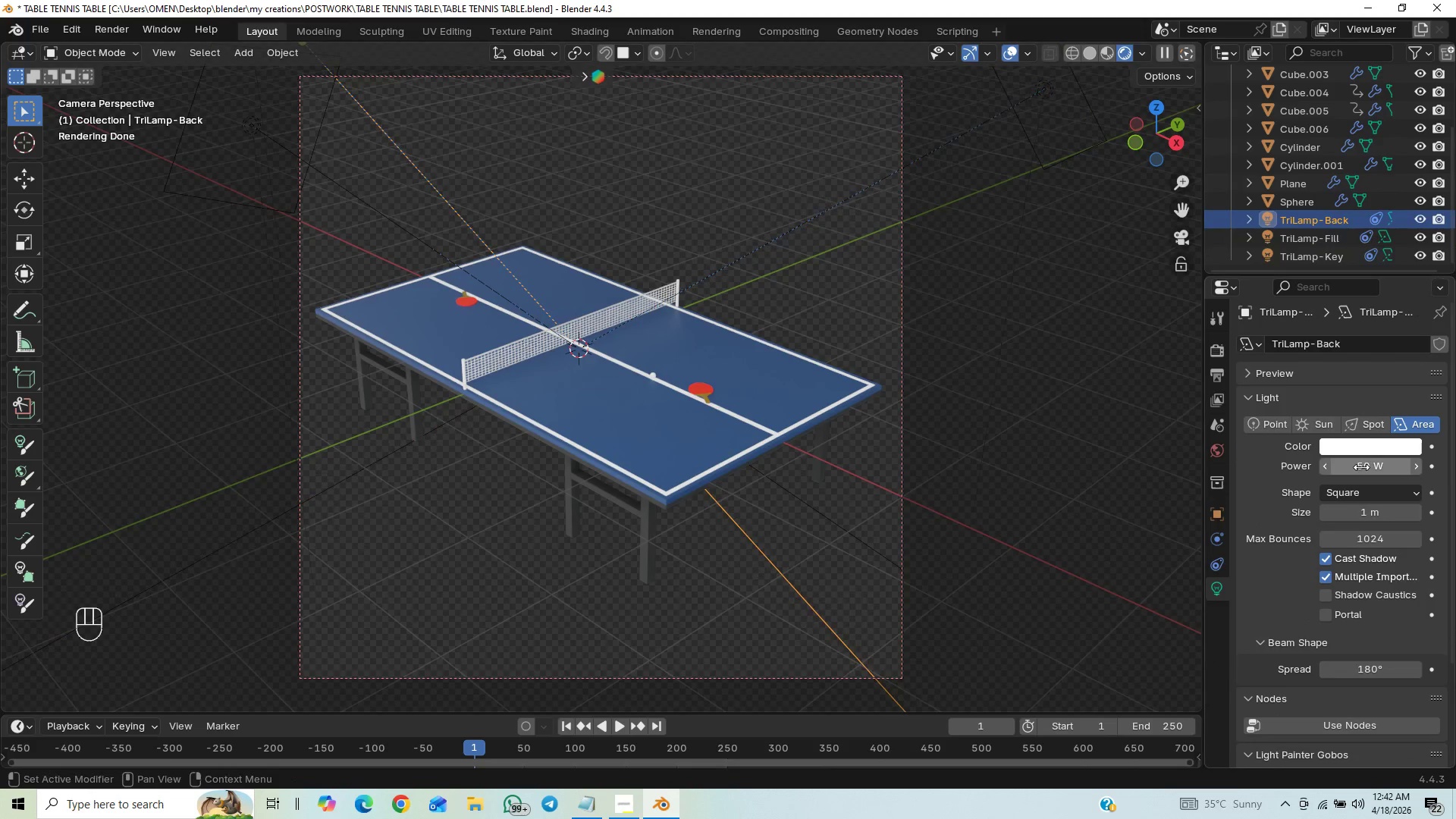 
left_click([1363, 465])
 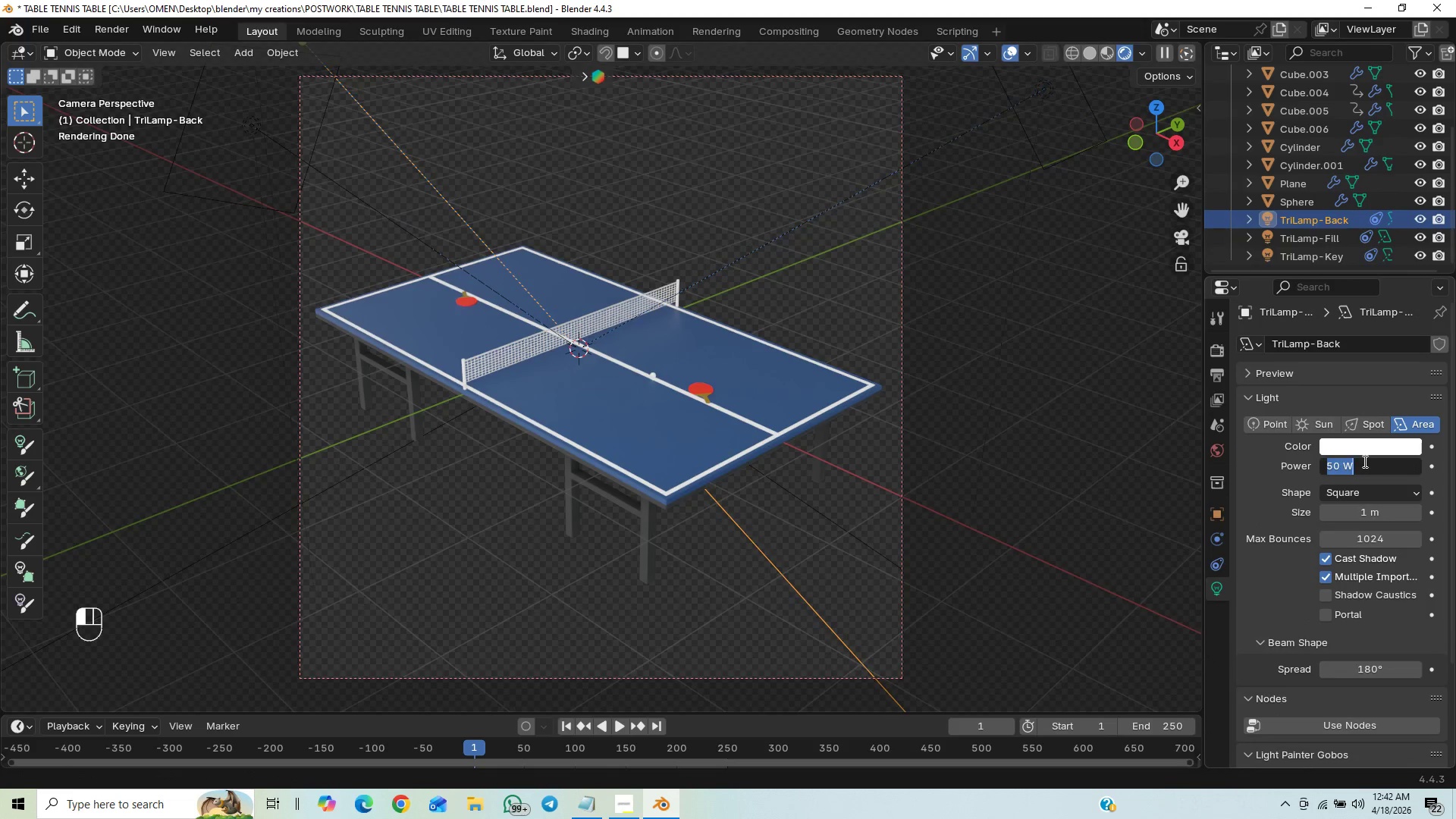 
type(75)
 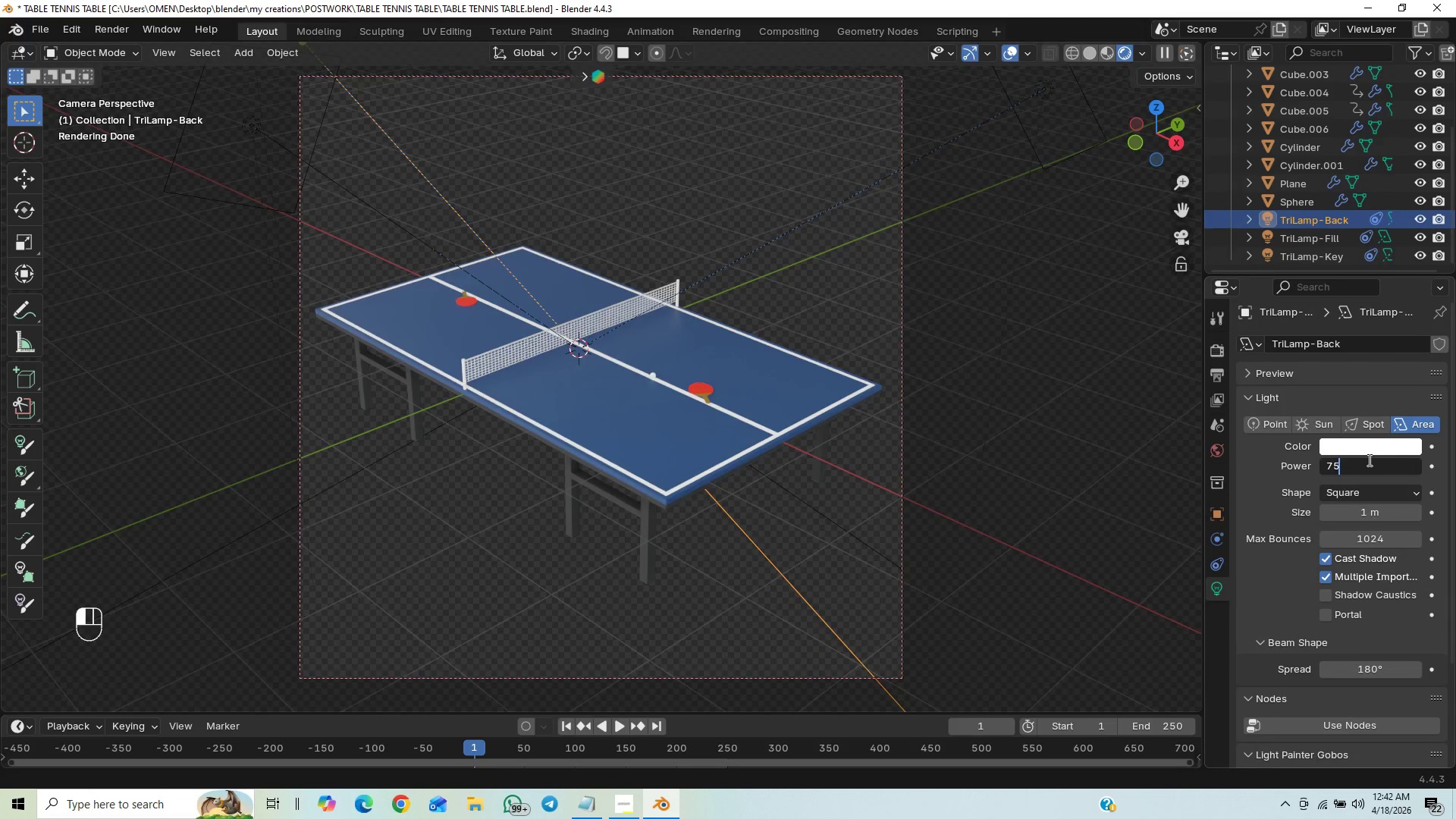 
key(Enter)
 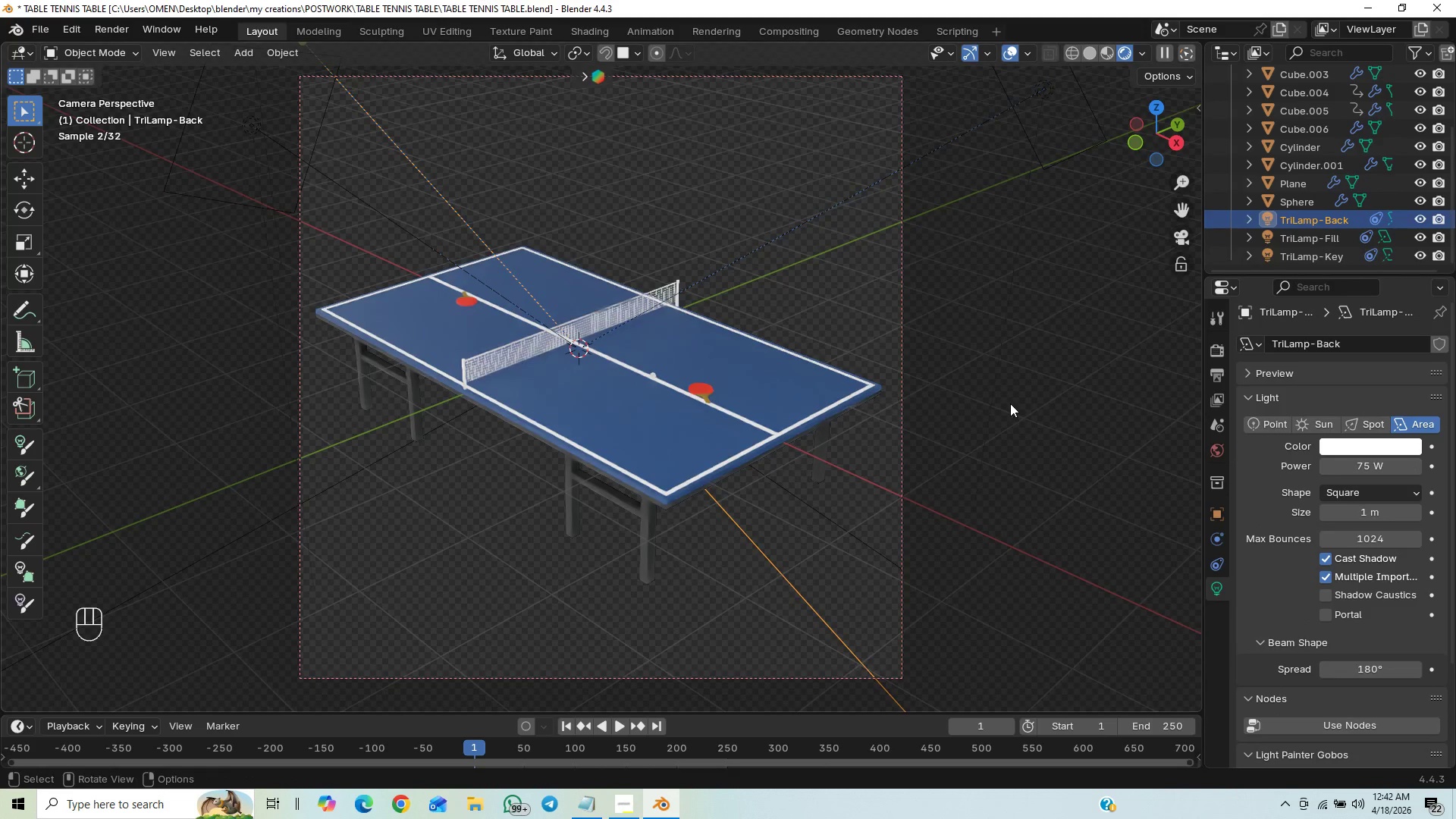 
key(Control+S)
 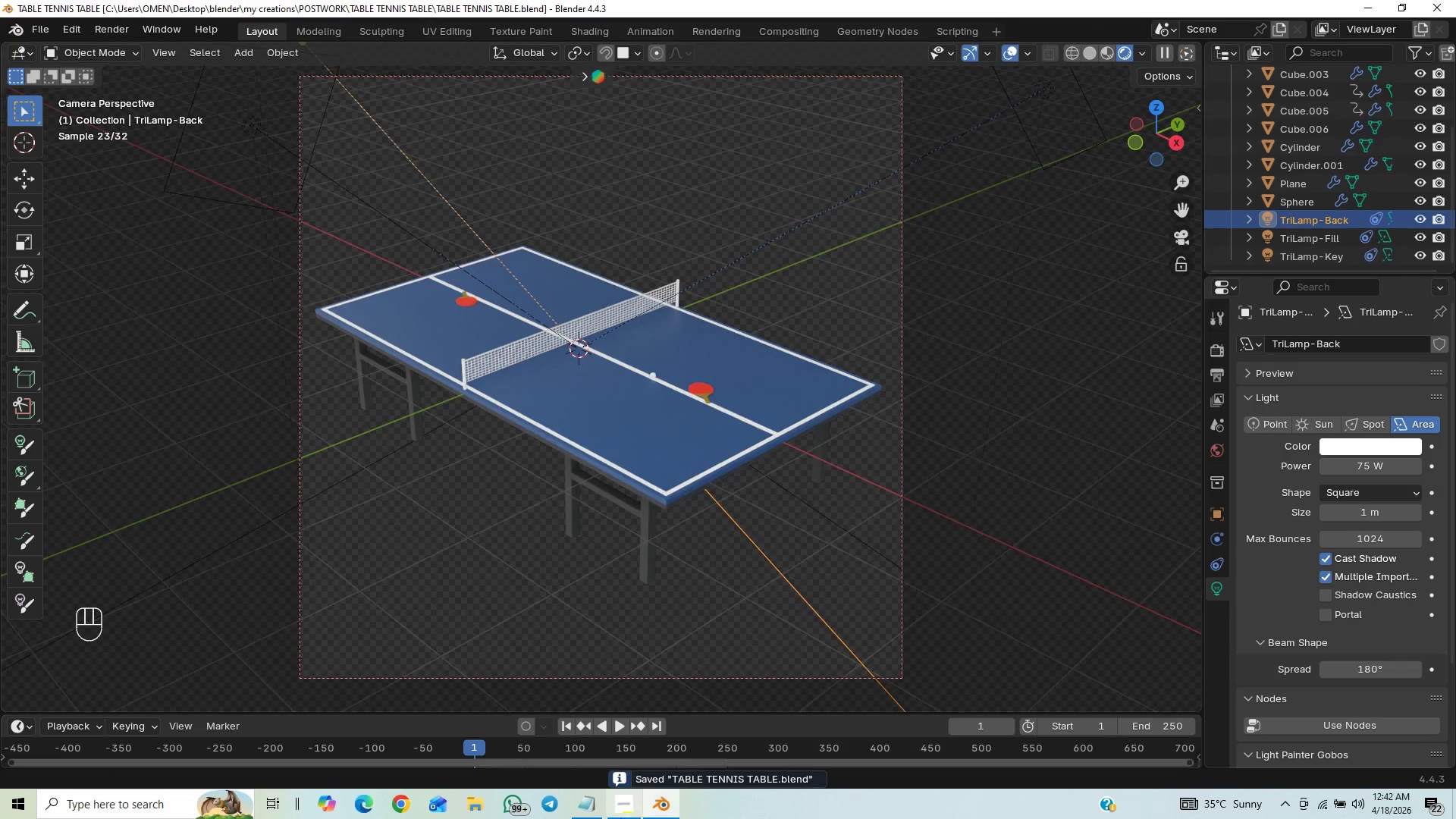 
wait(5.25)
 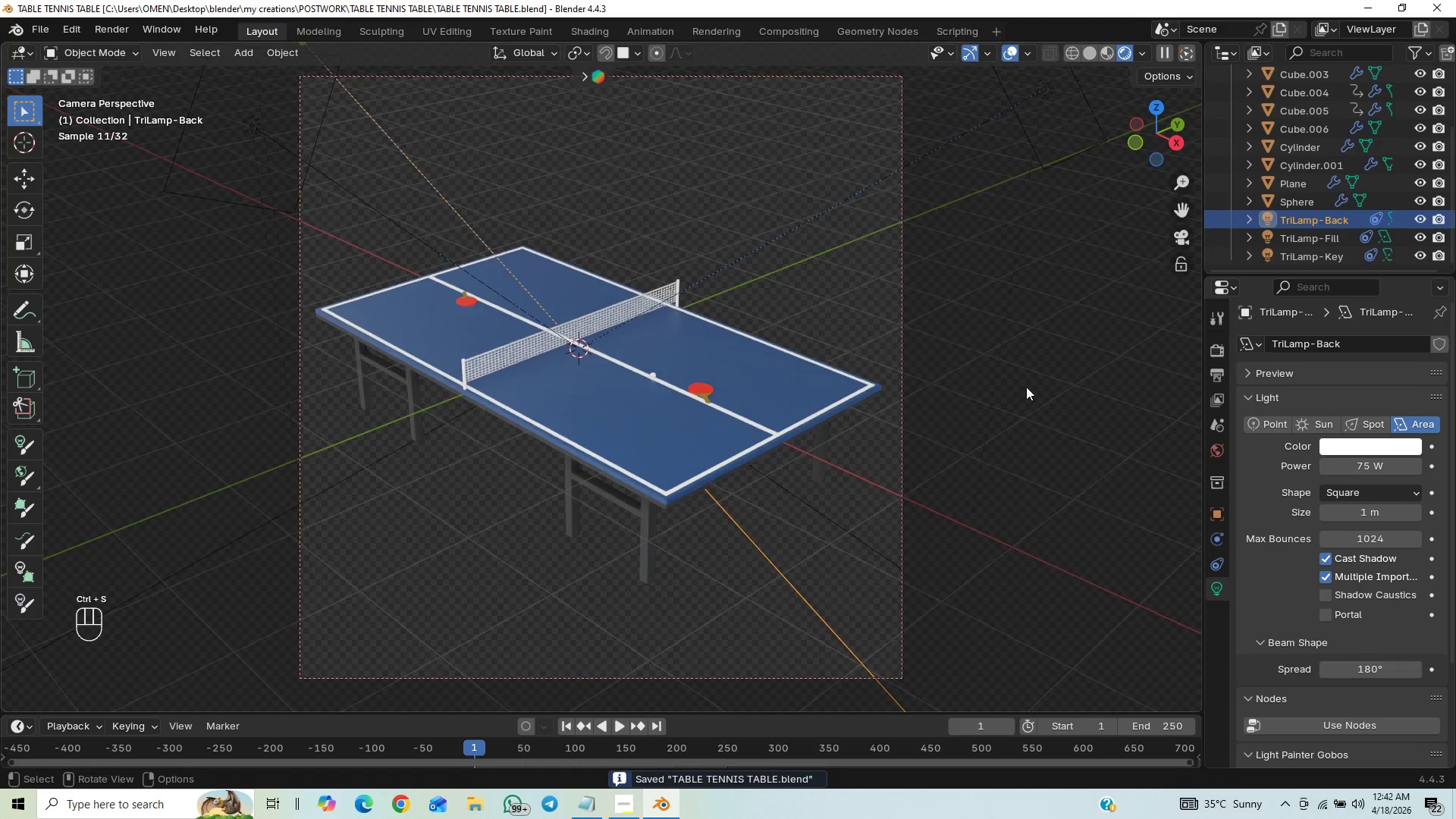 
left_click([632, 804])